 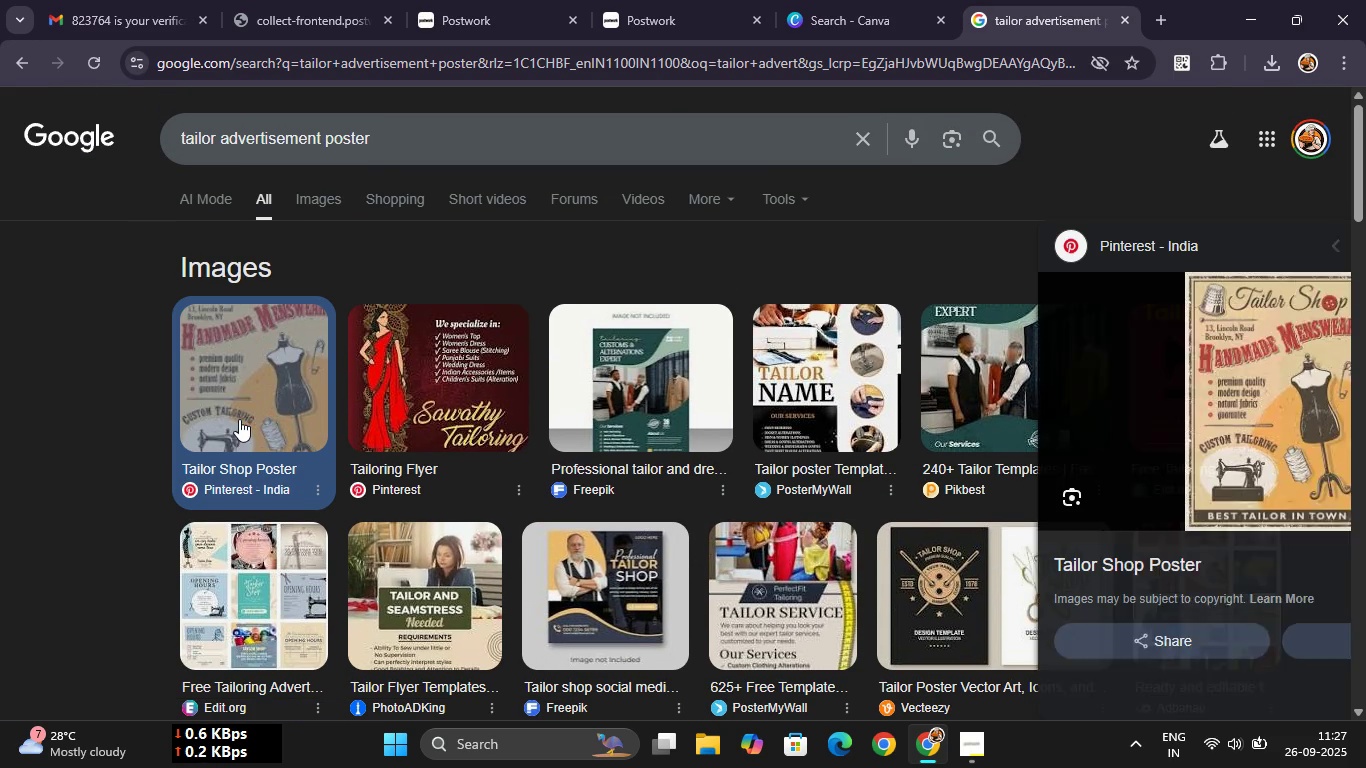 
left_click([838, 0])
 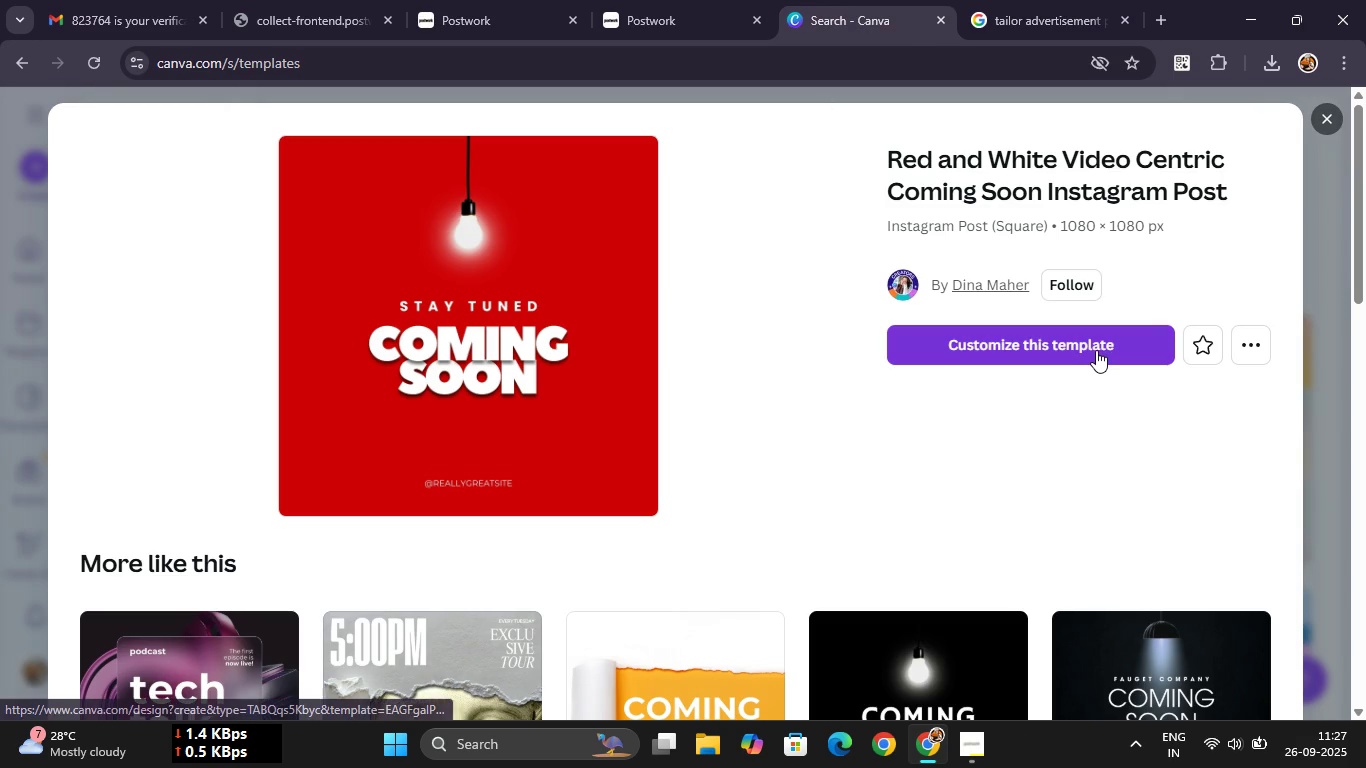 
left_click([1096, 350])
 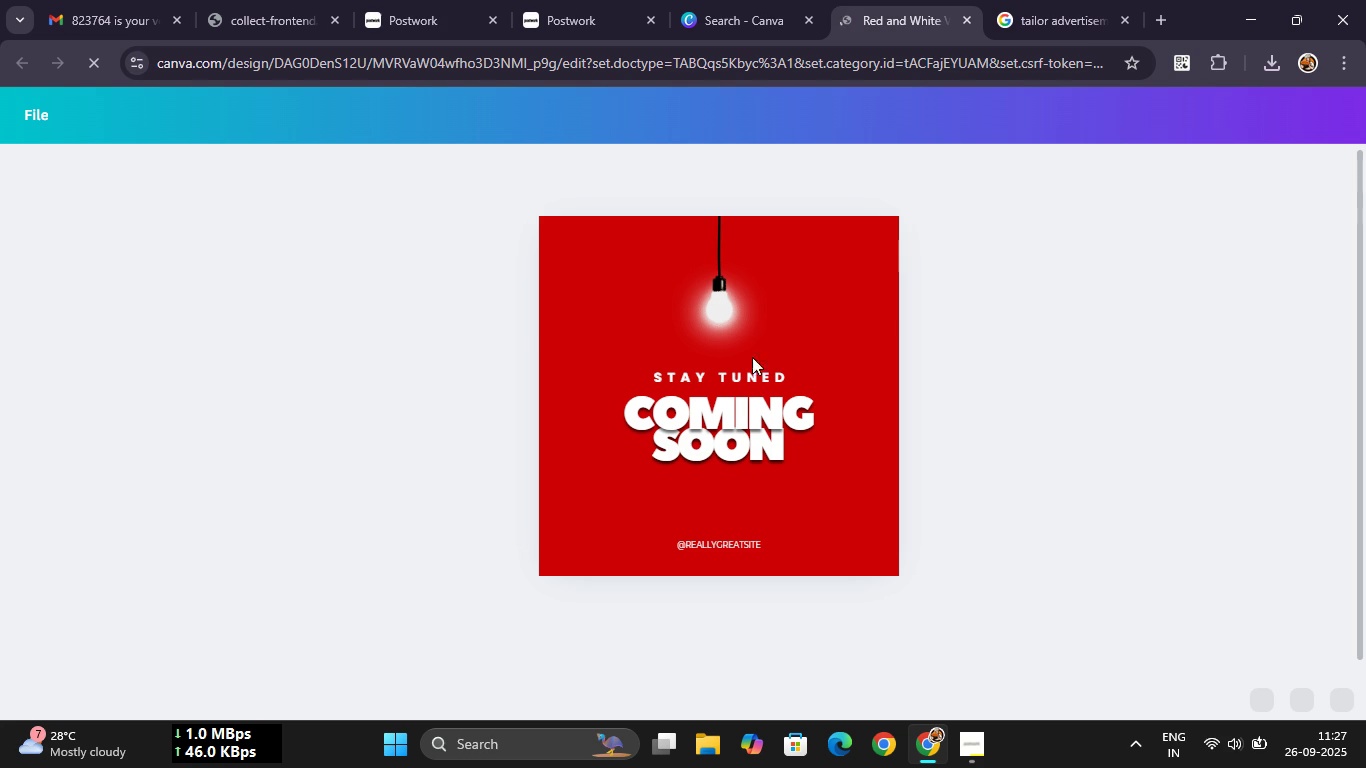 
wait(5.28)
 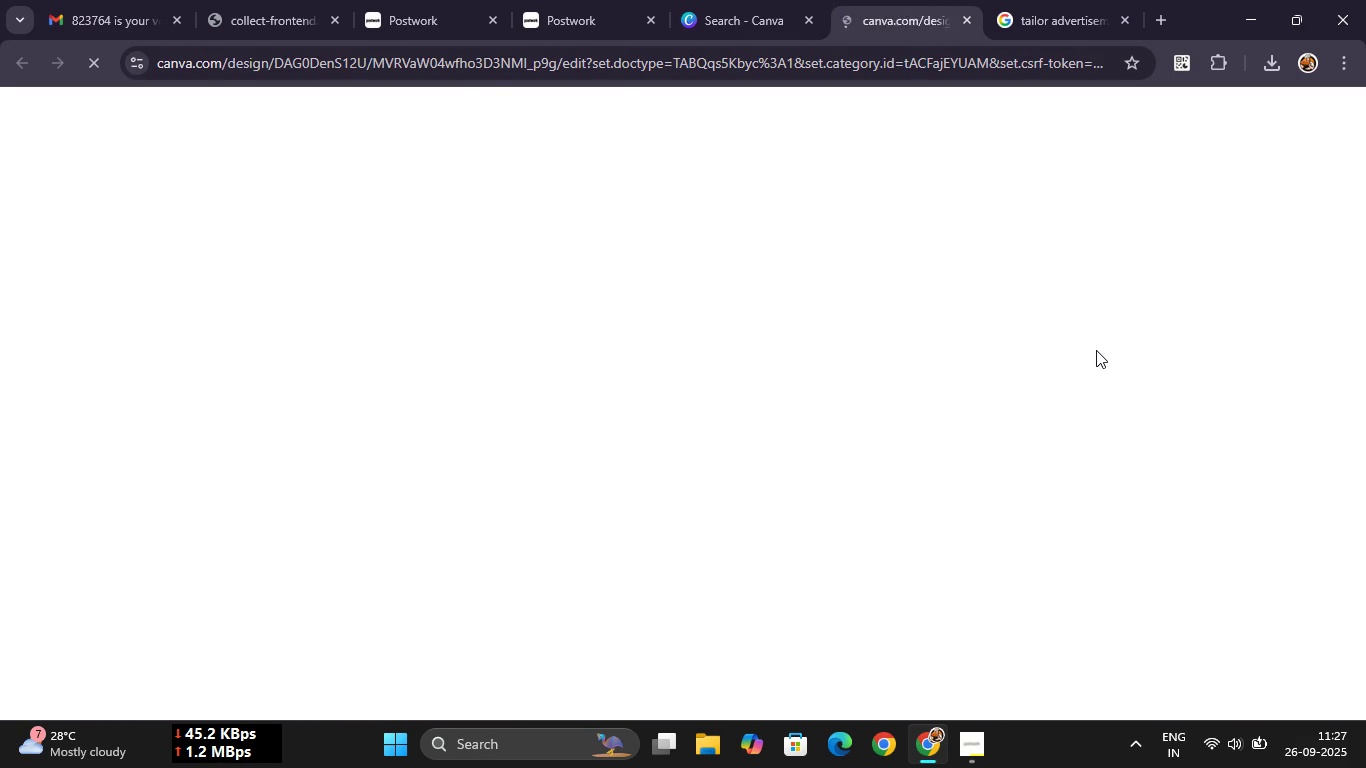 
left_click([748, 417])
 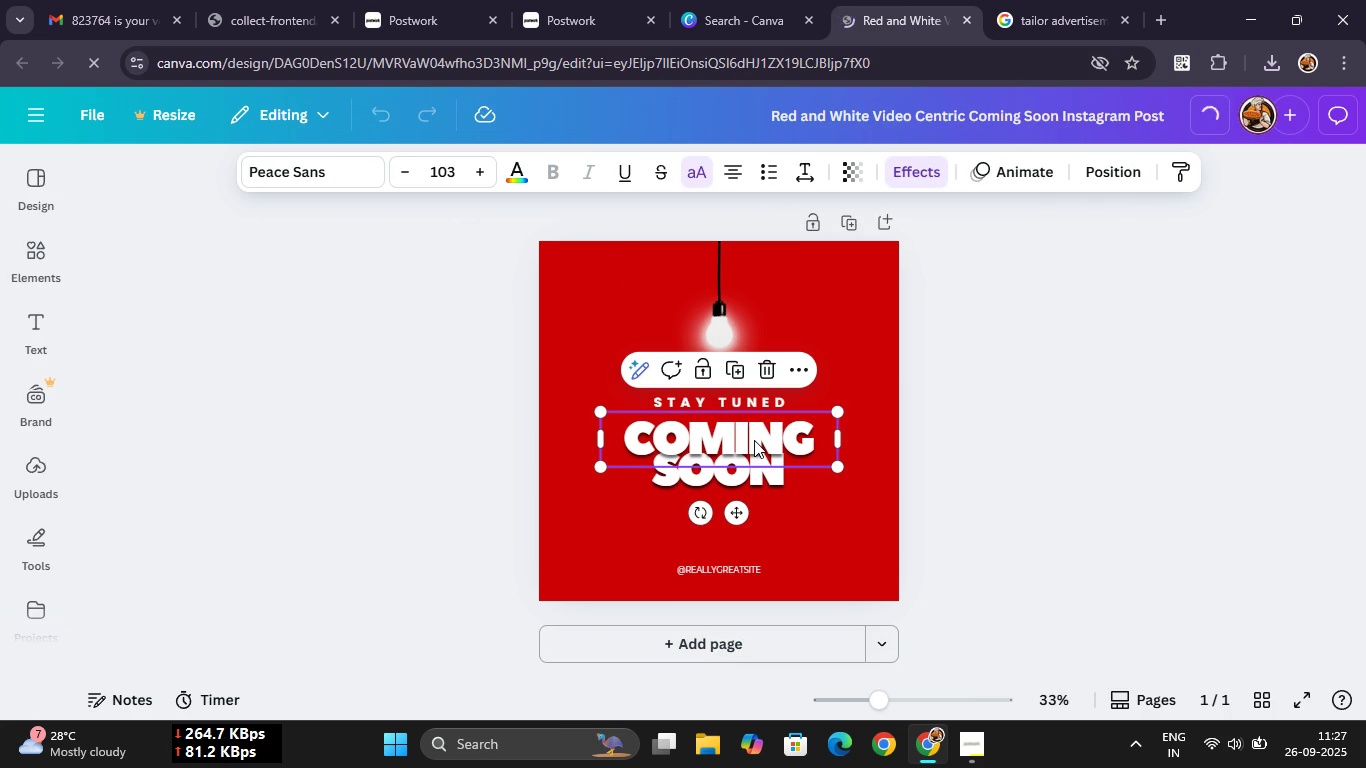 
wait(6.81)
 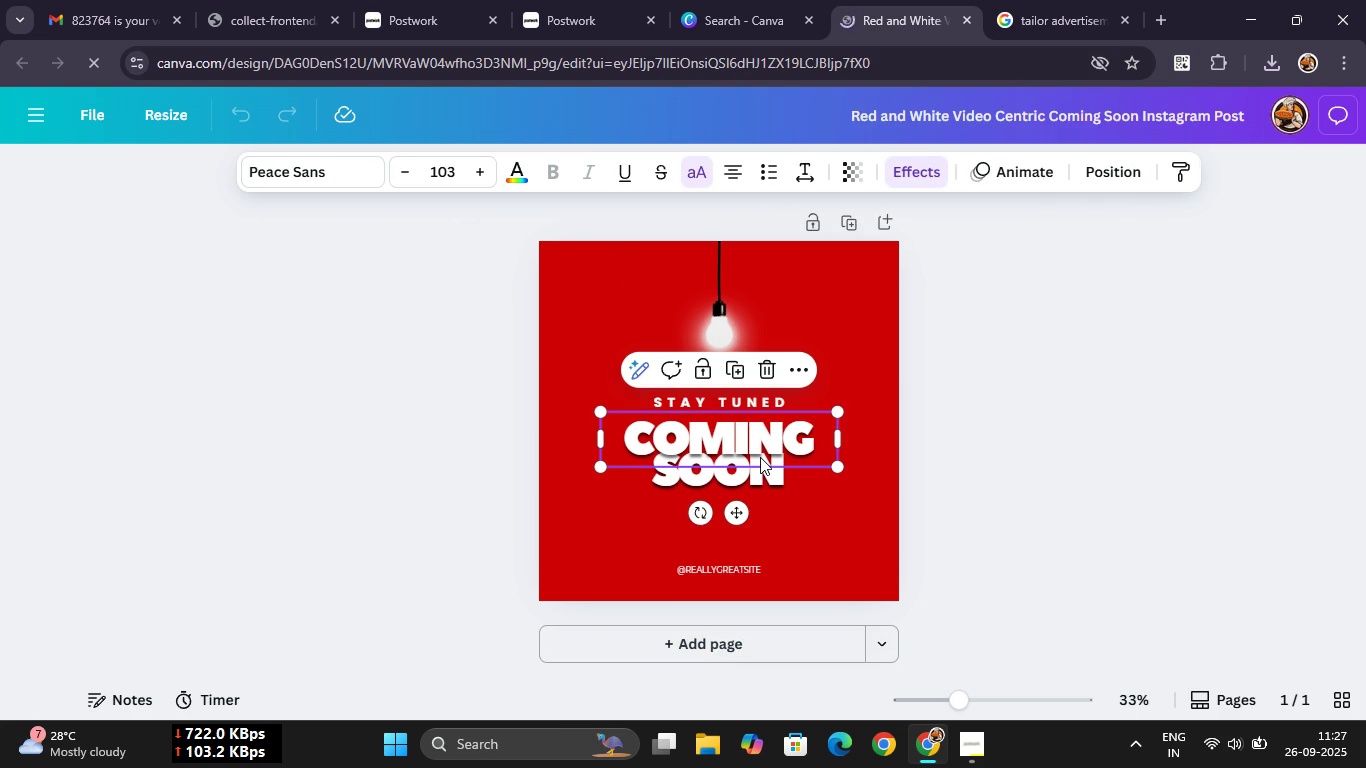 
double_click([754, 442])